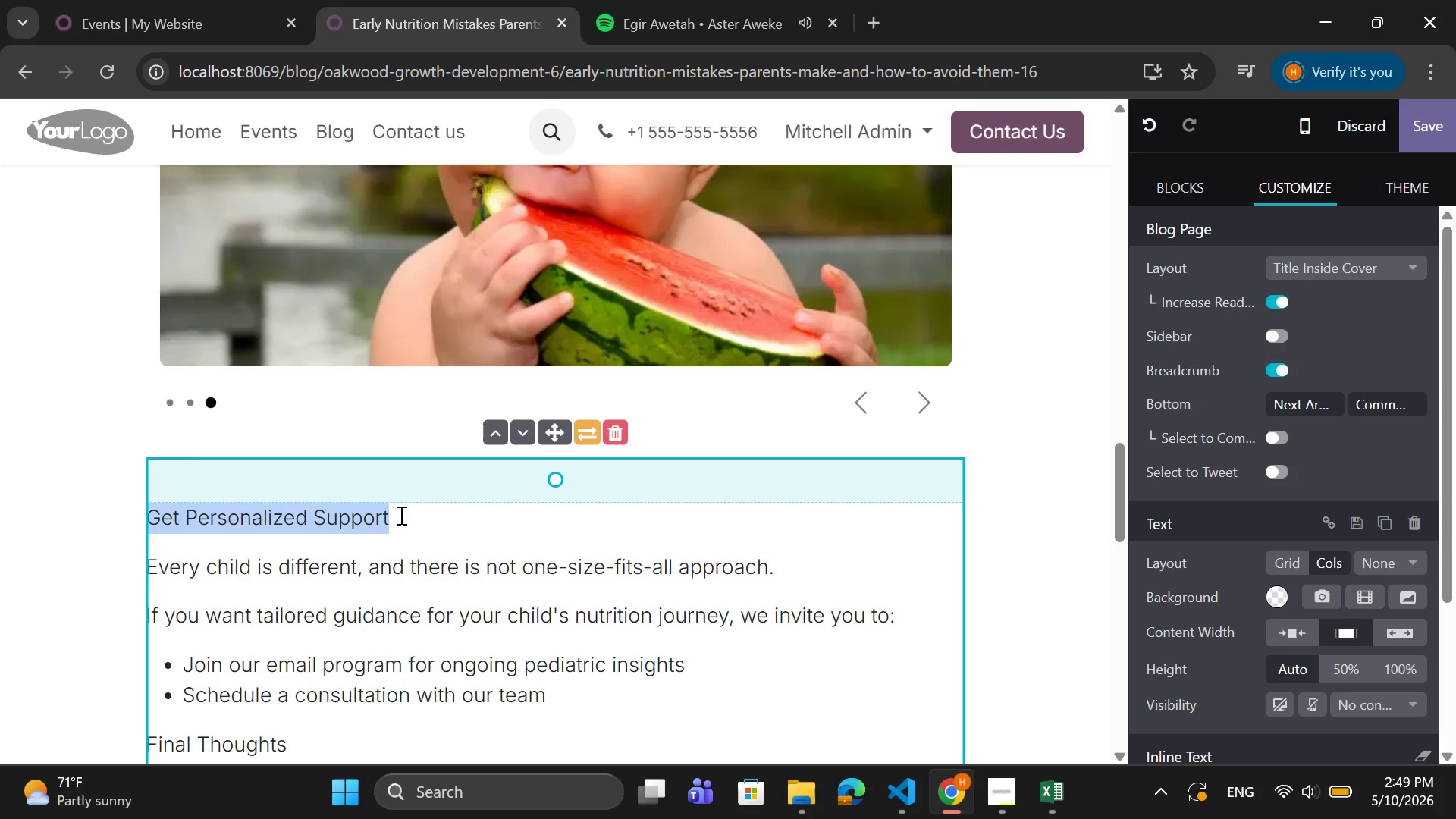 
left_click([397, 518])
 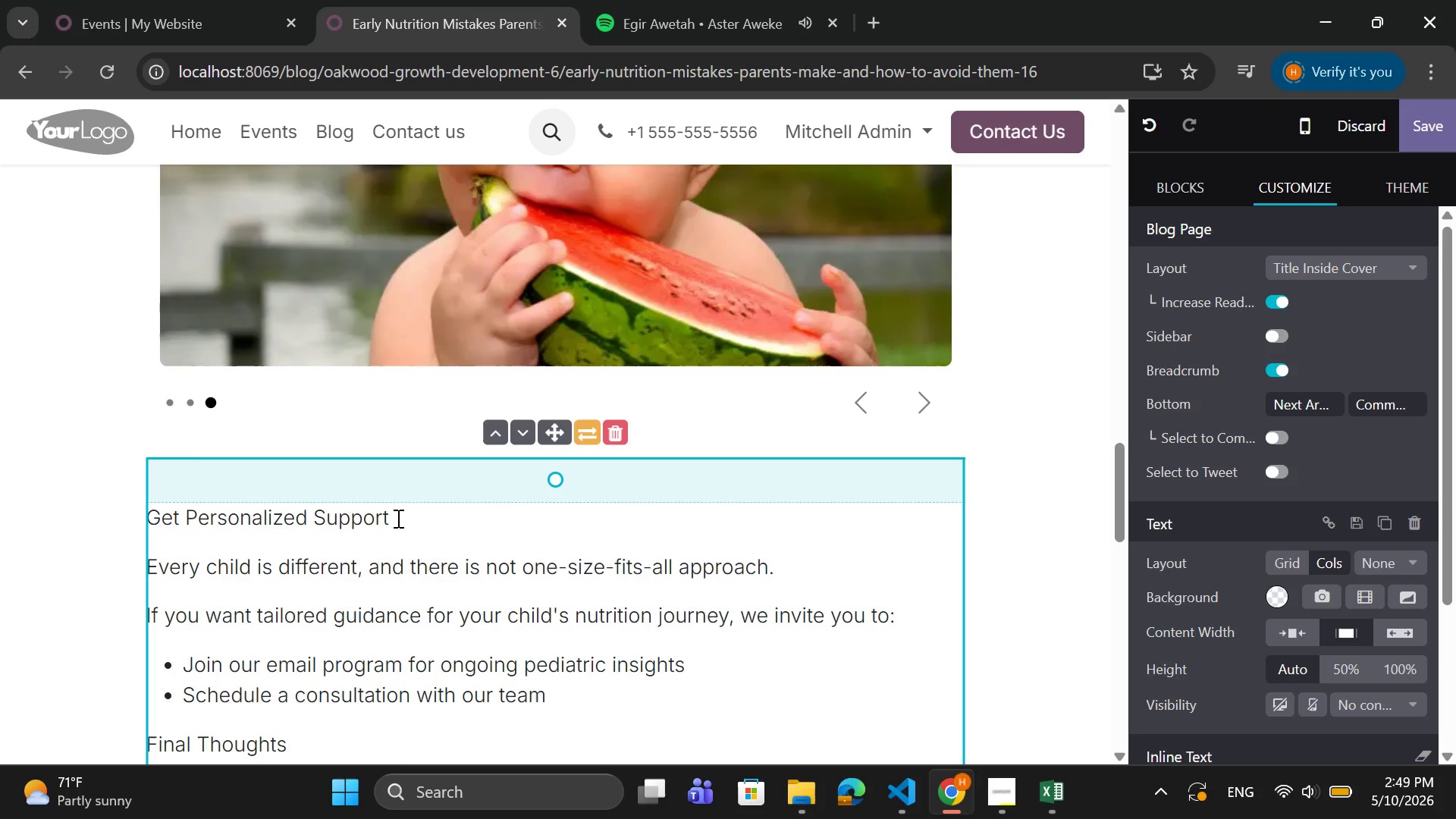 
left_click_drag(start_coordinate=[397, 518], to_coordinate=[153, 528])
 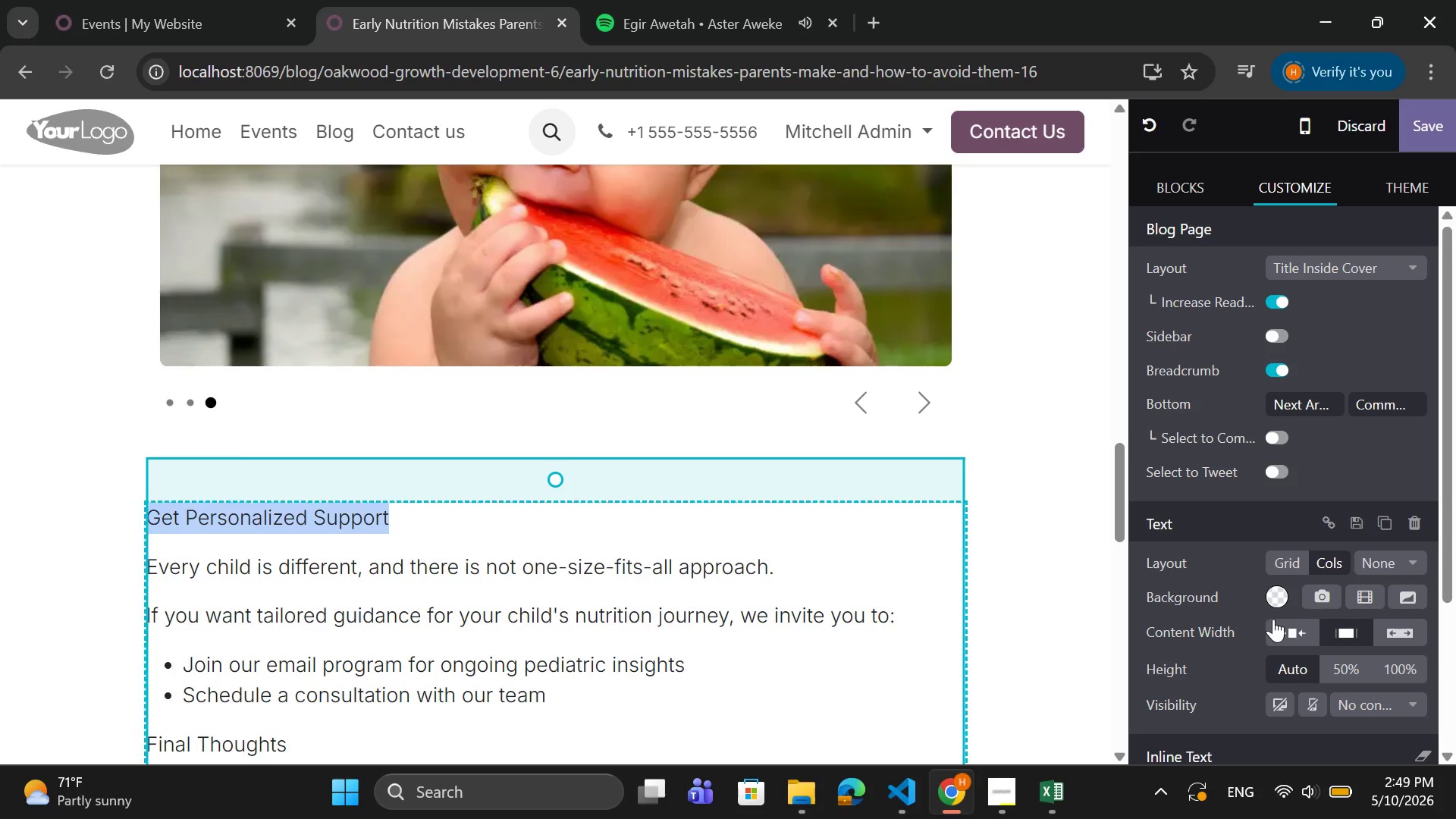 
scroll: coordinate [1274, 619], scroll_direction: down, amount: 4.0
 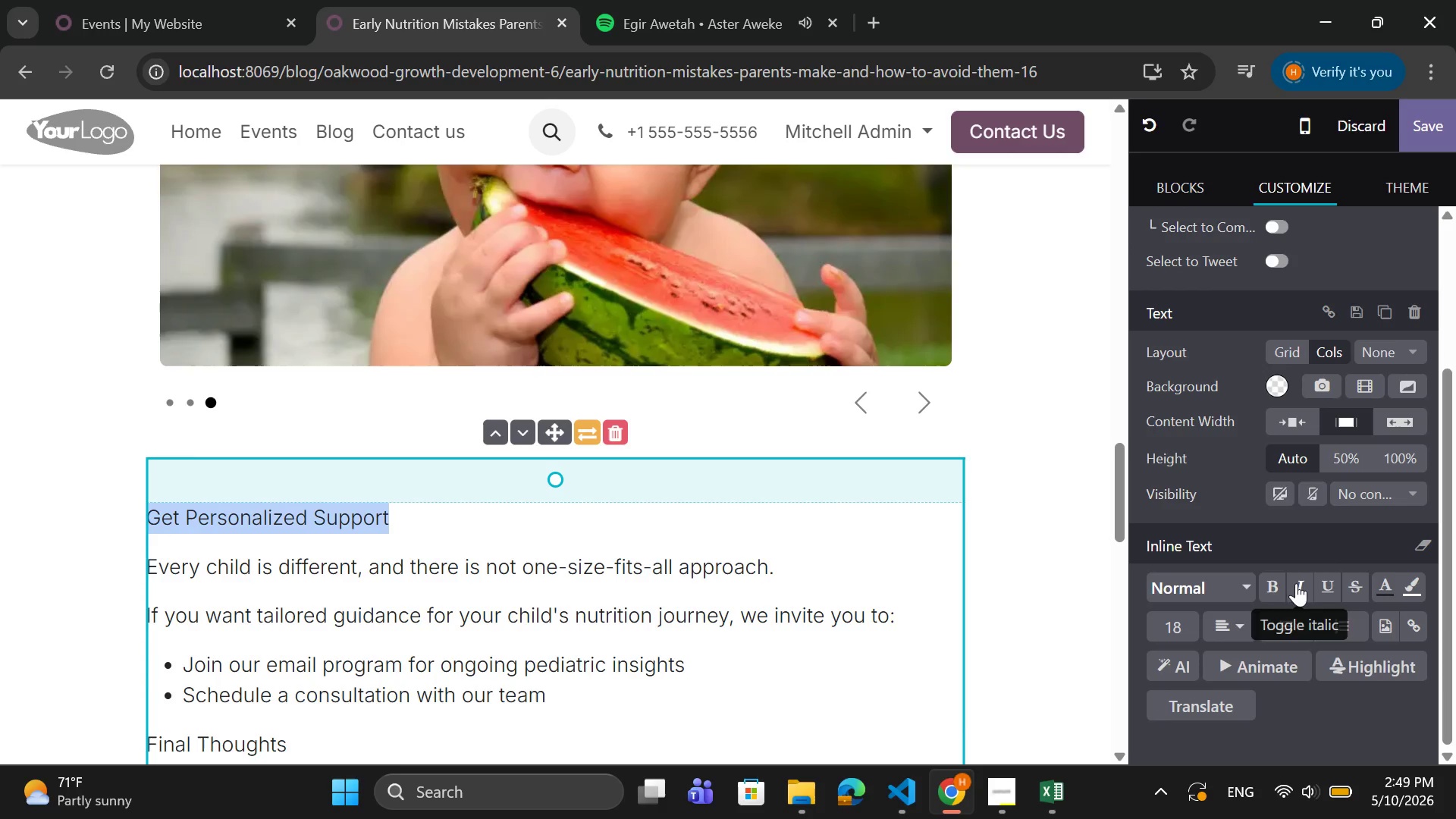 
left_click([1278, 591])
 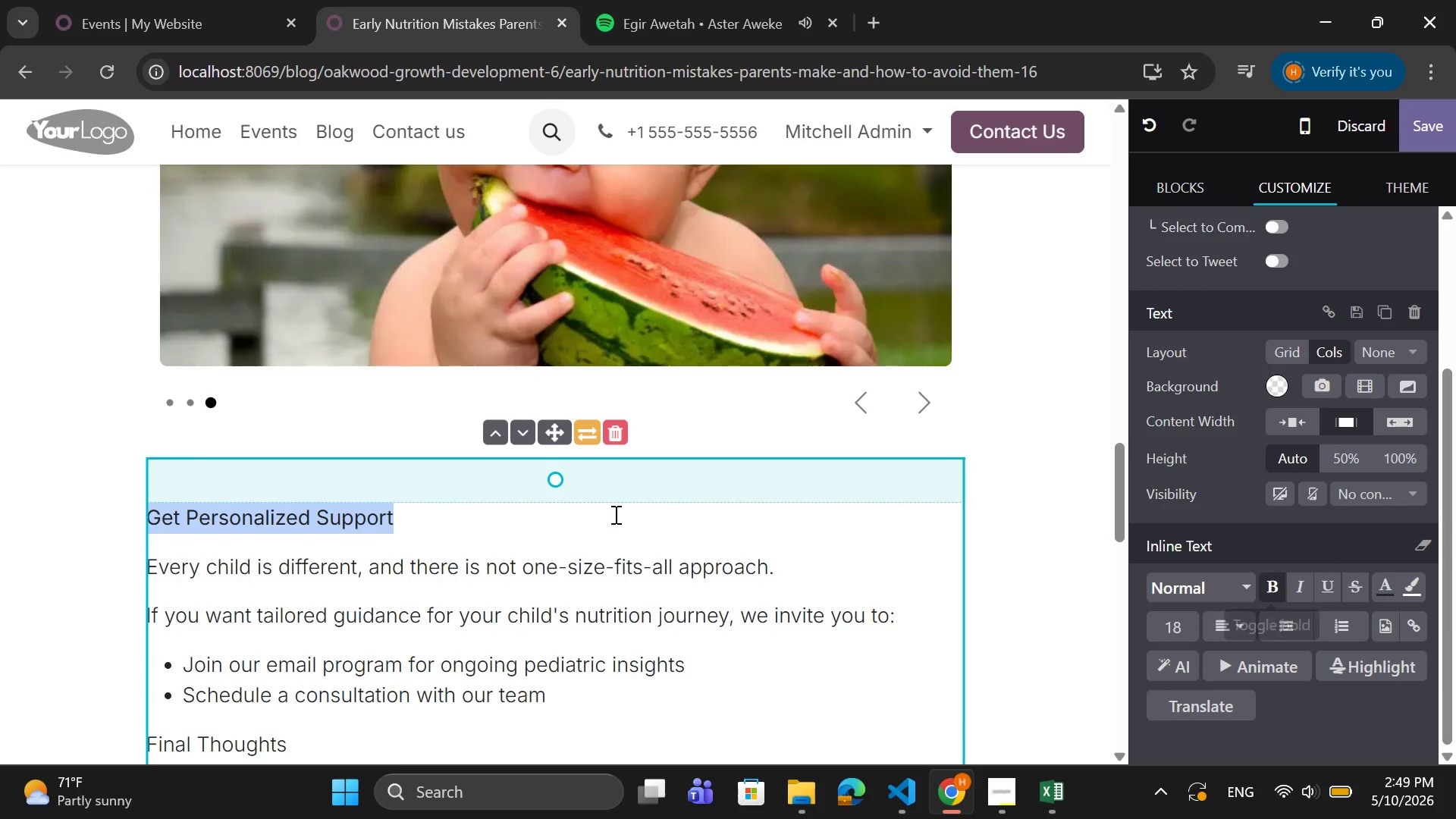 
scroll: coordinate [614, 514], scroll_direction: down, amount: 2.0
 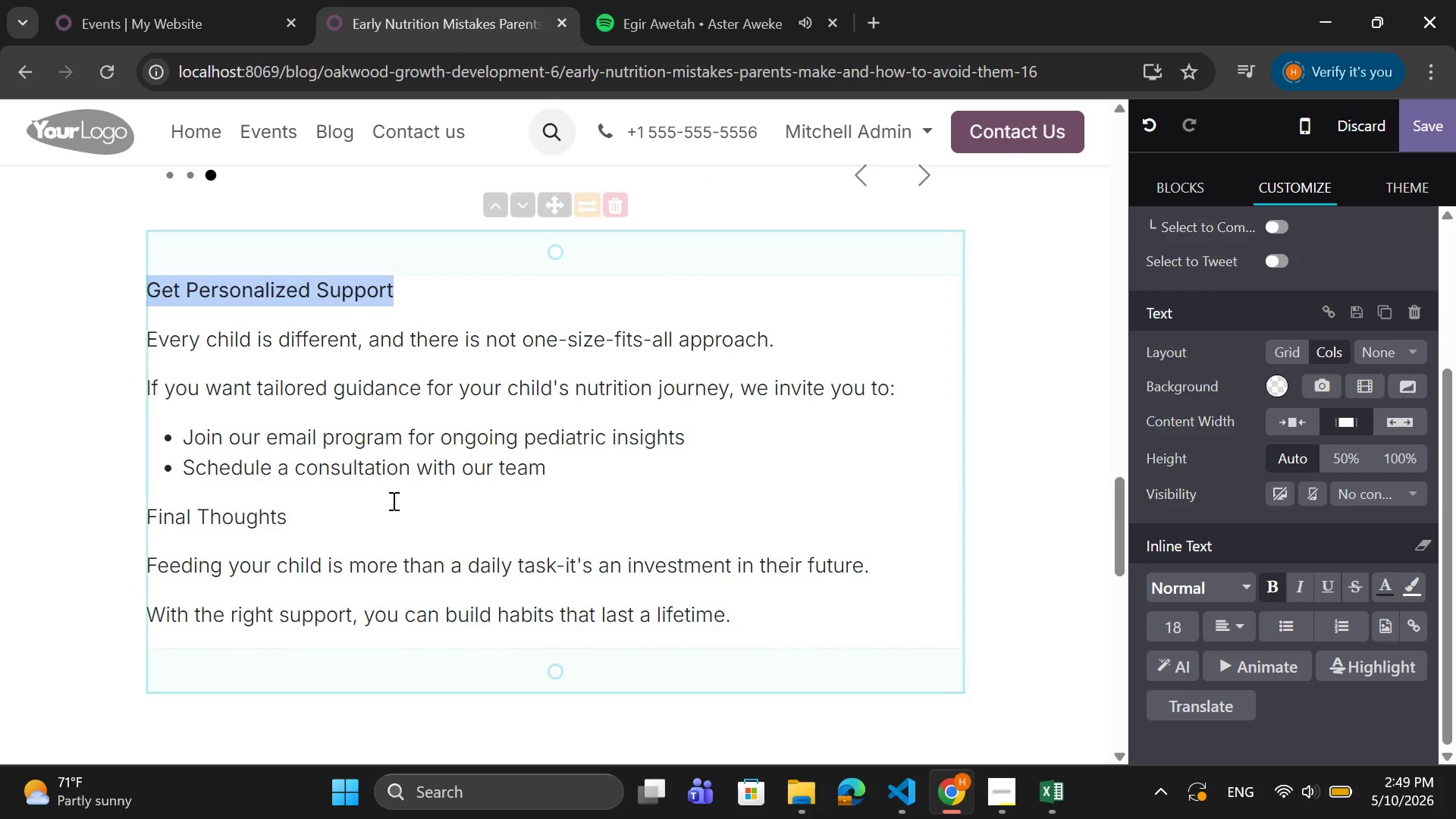 
left_click_drag(start_coordinate=[371, 503], to_coordinate=[152, 519])
 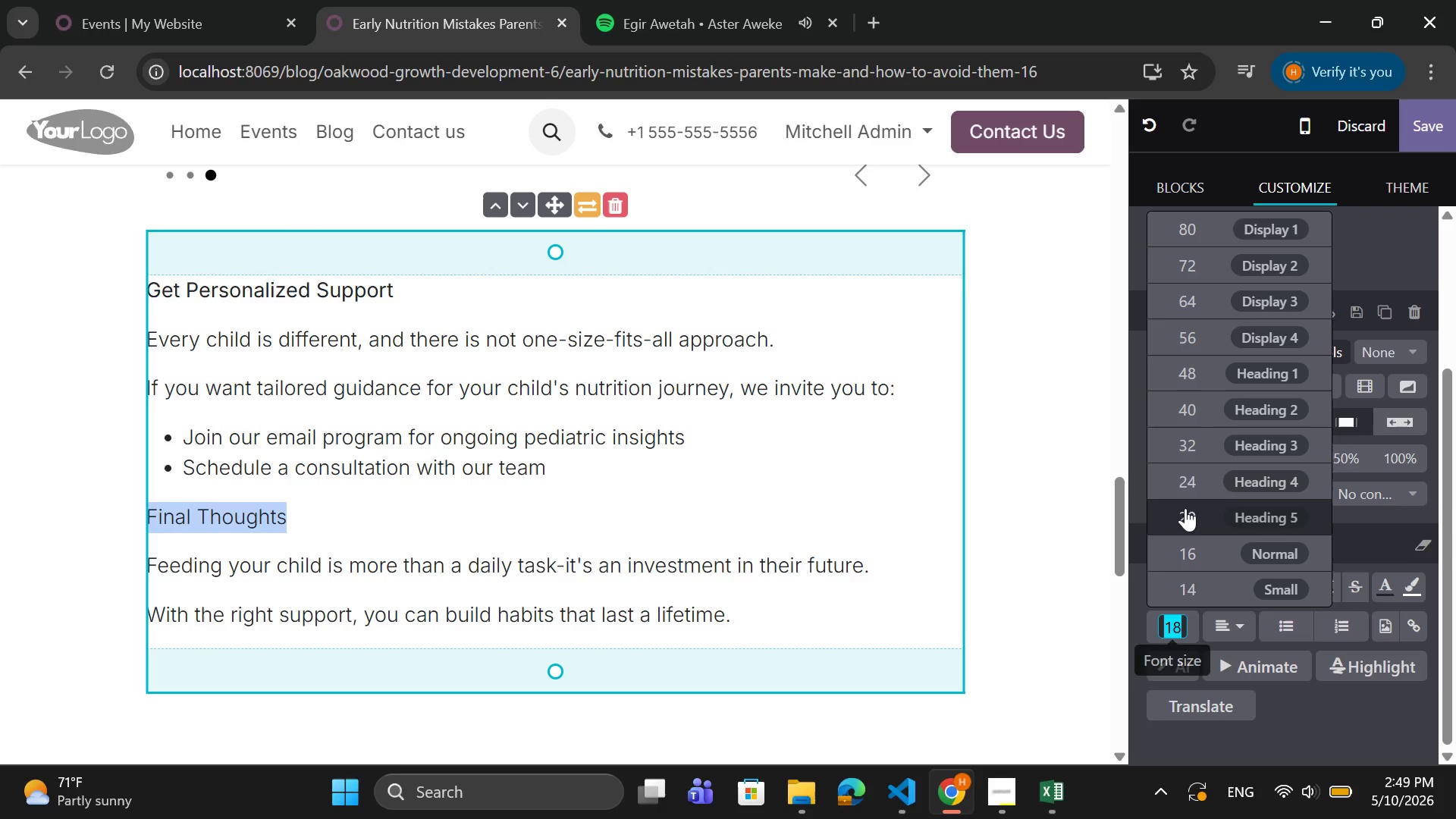 
left_click([1187, 478])
 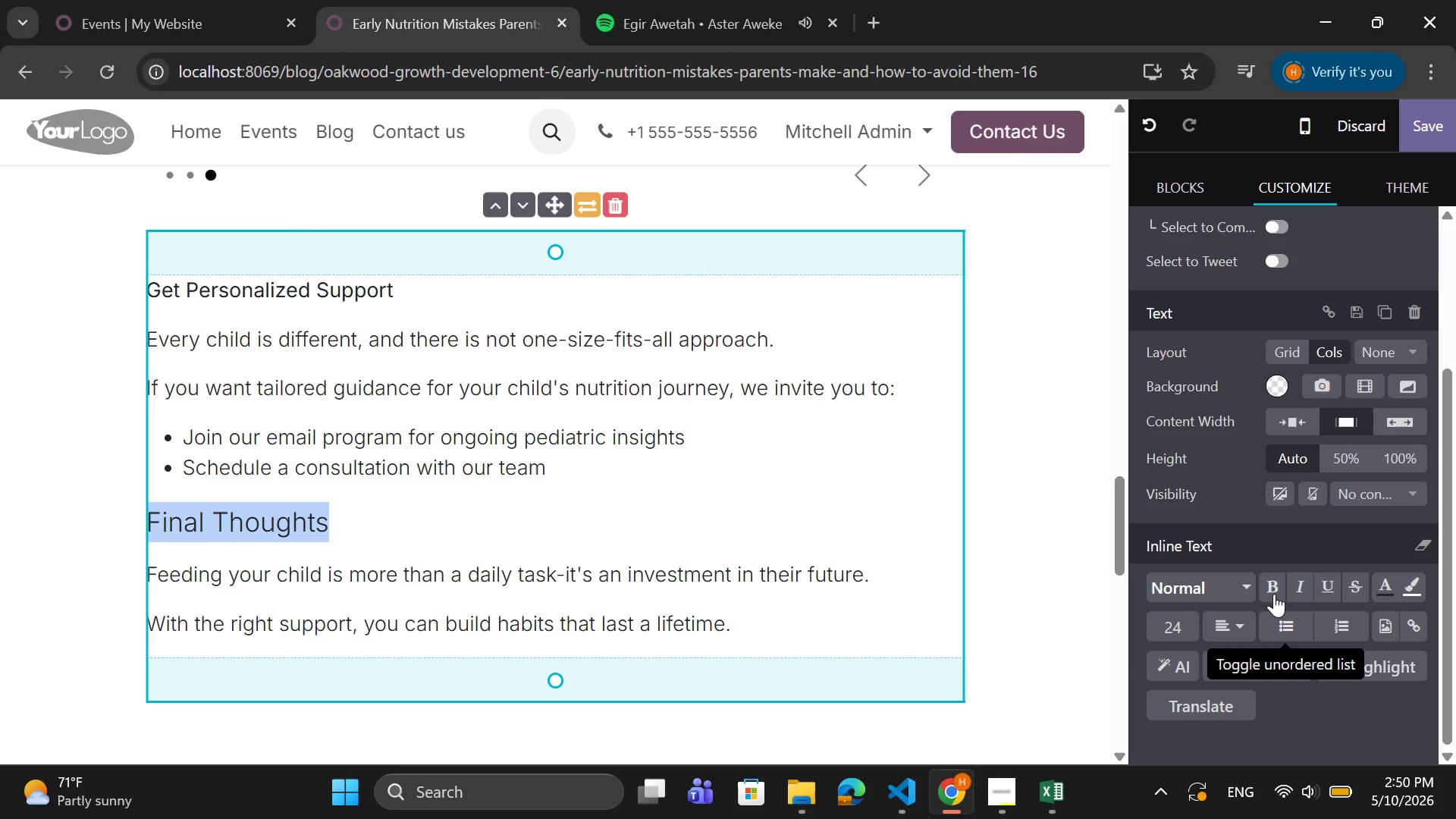 
left_click([1268, 588])
 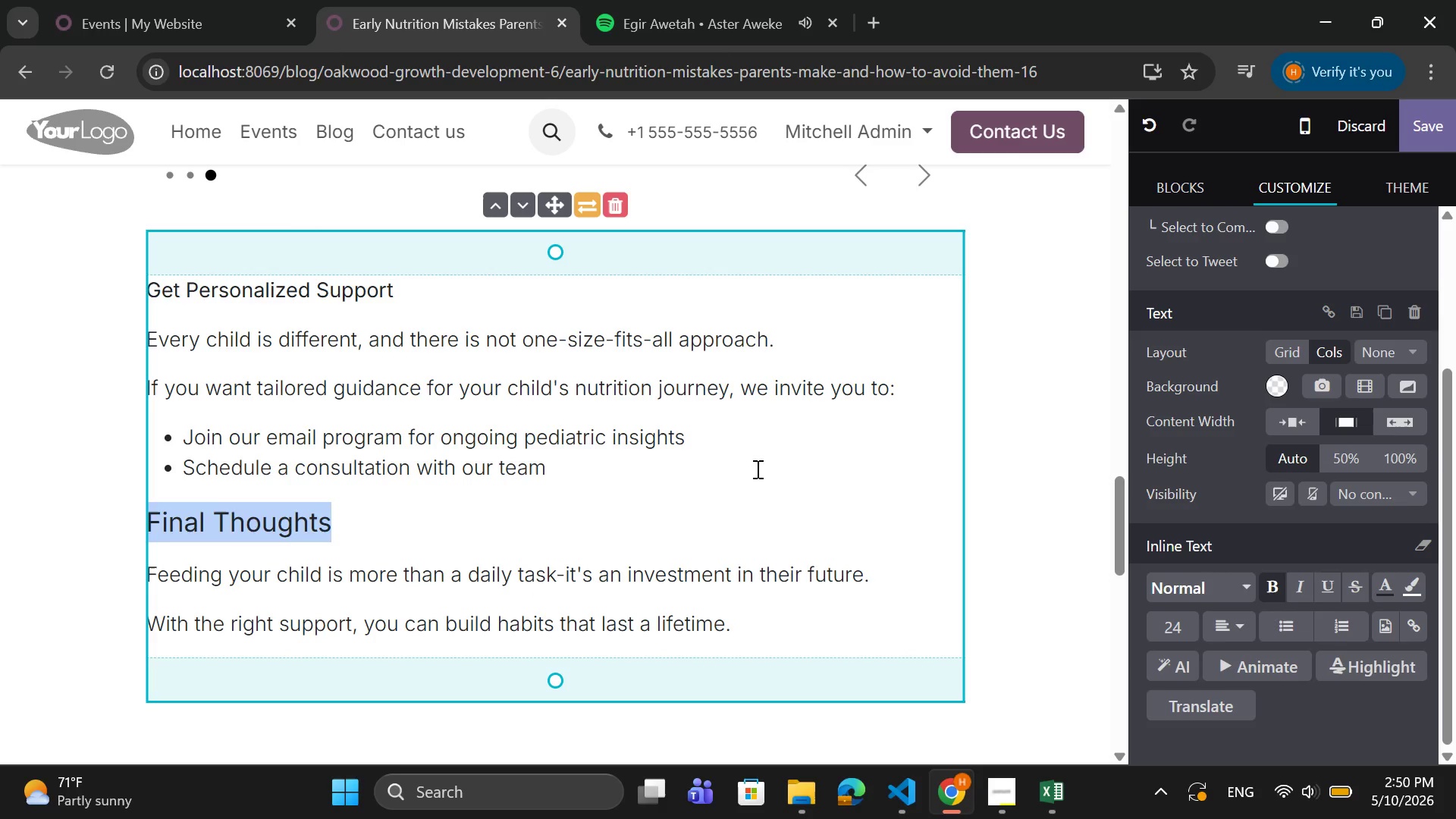 
left_click([755, 454])
 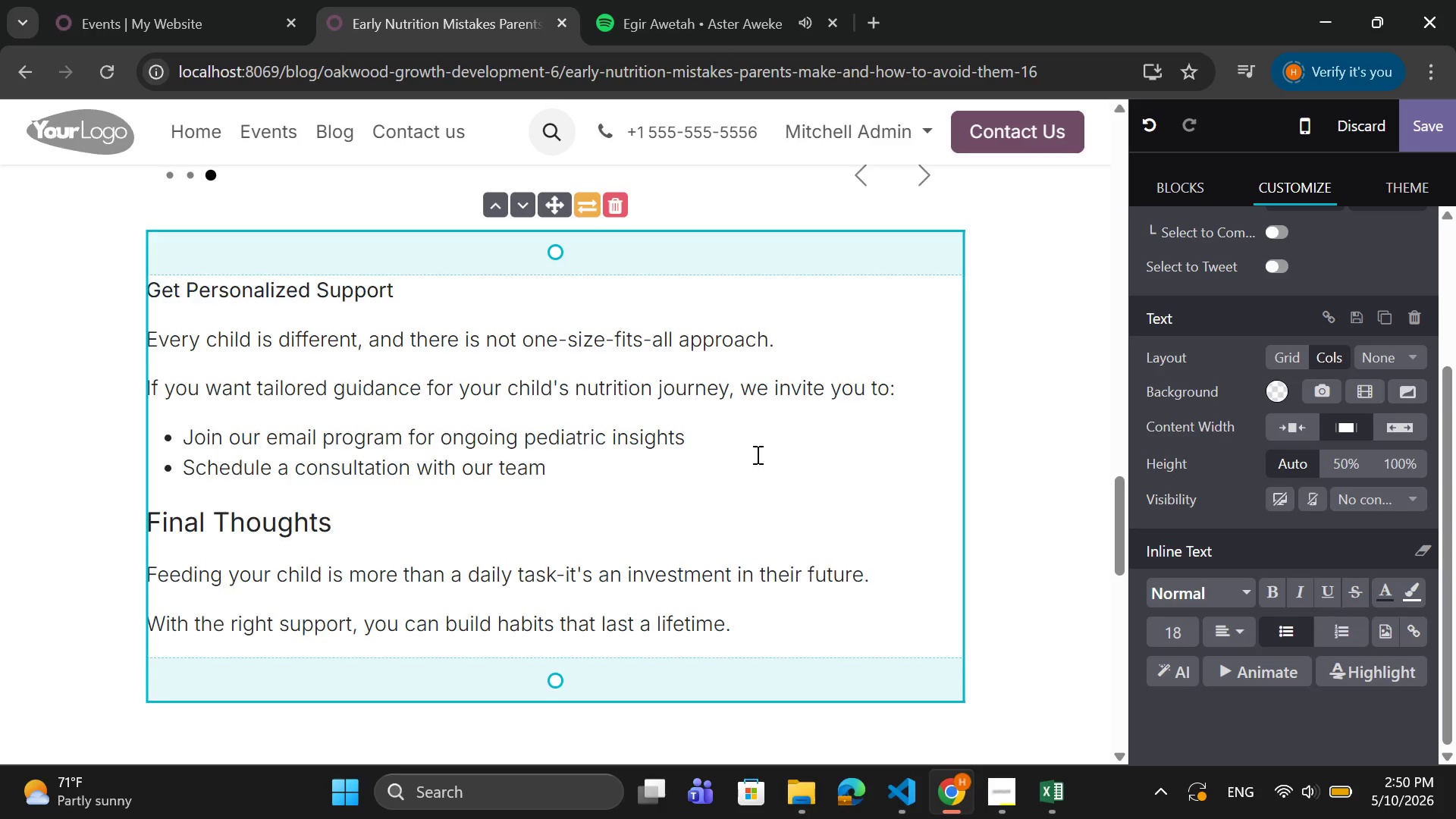 
scroll: coordinate [760, 449], scroll_direction: up, amount: 17.0
 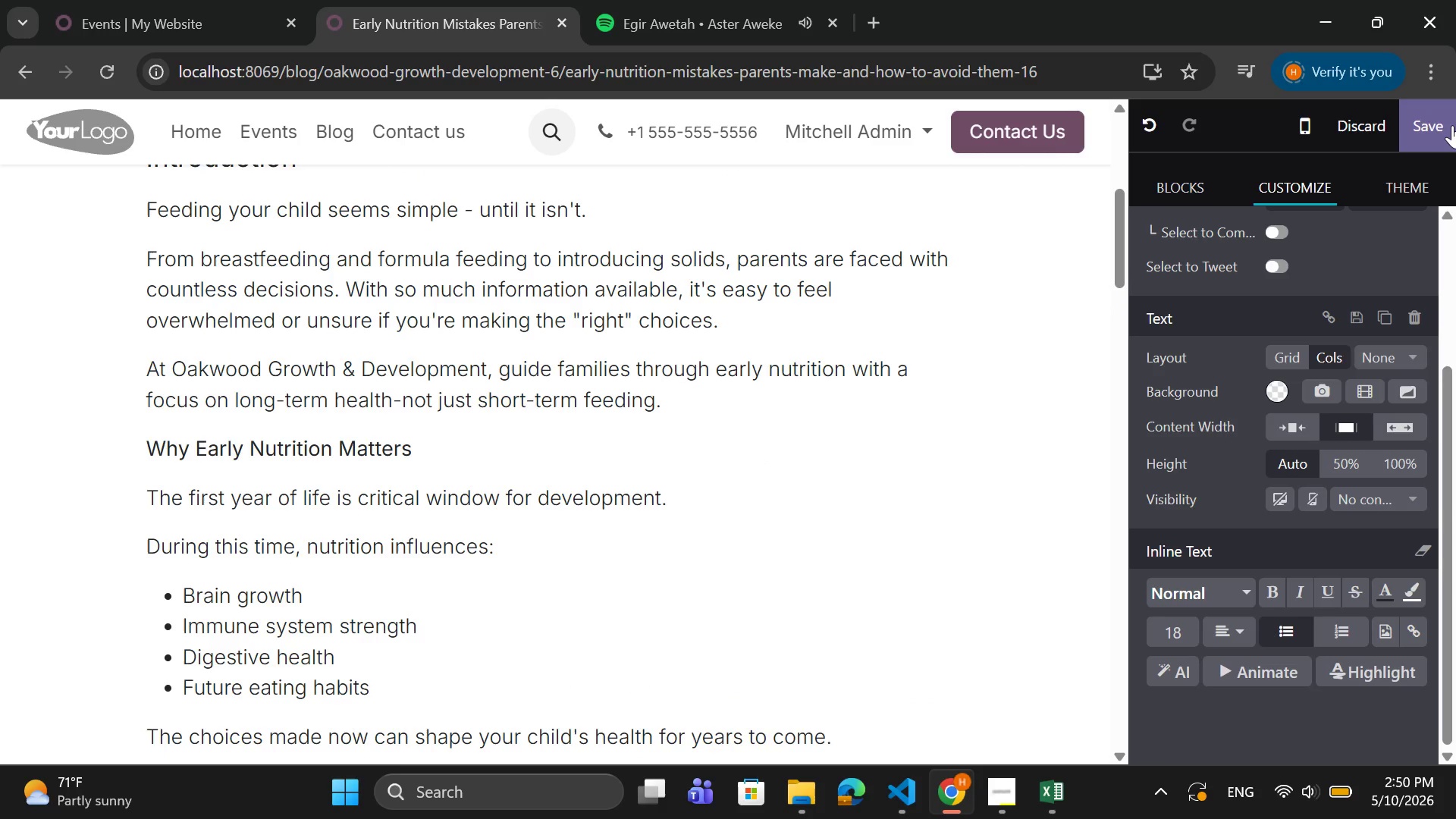 
left_click([1451, 125])
 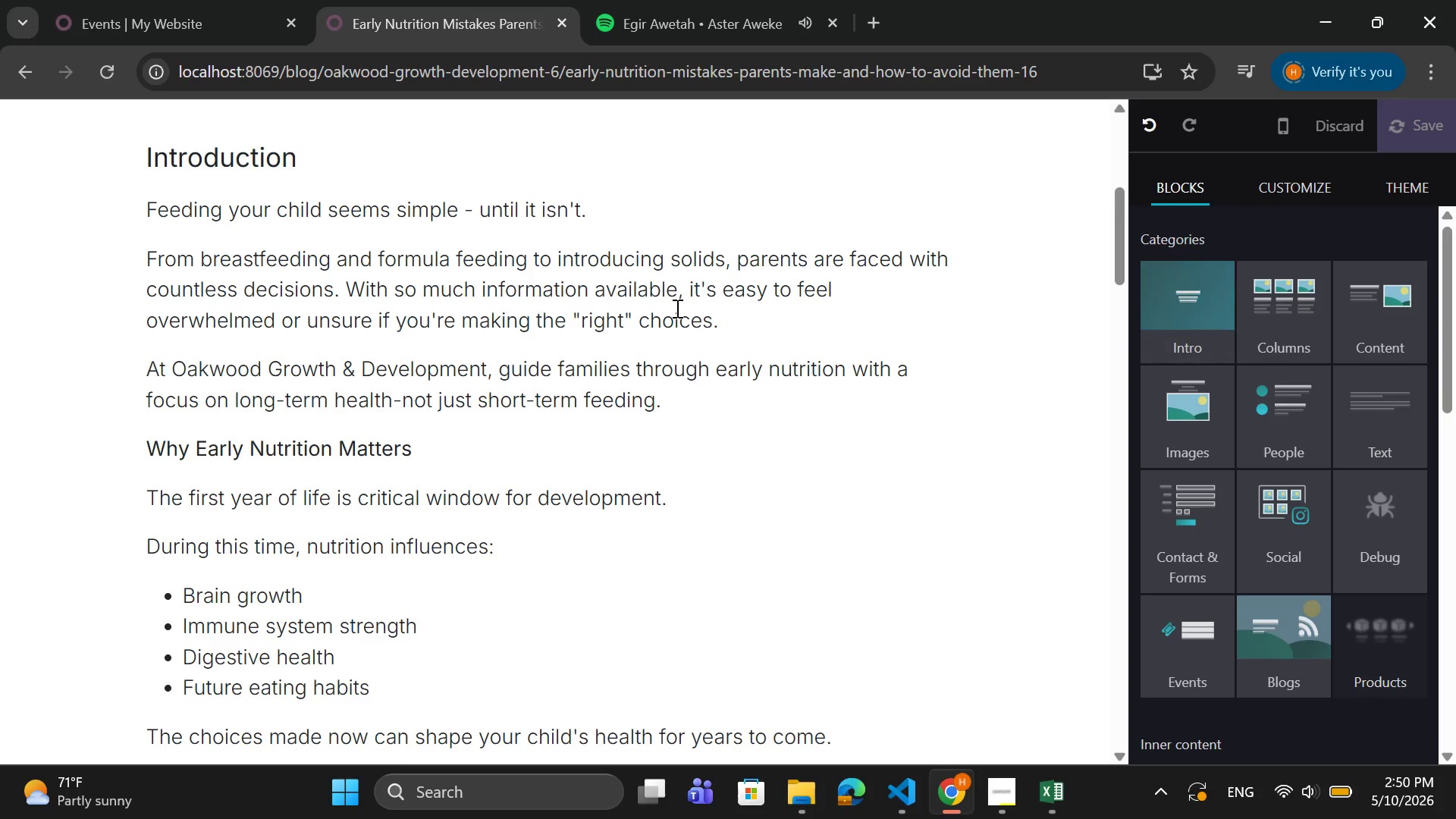 
scroll: coordinate [664, 302], scroll_direction: up, amount: 5.0
 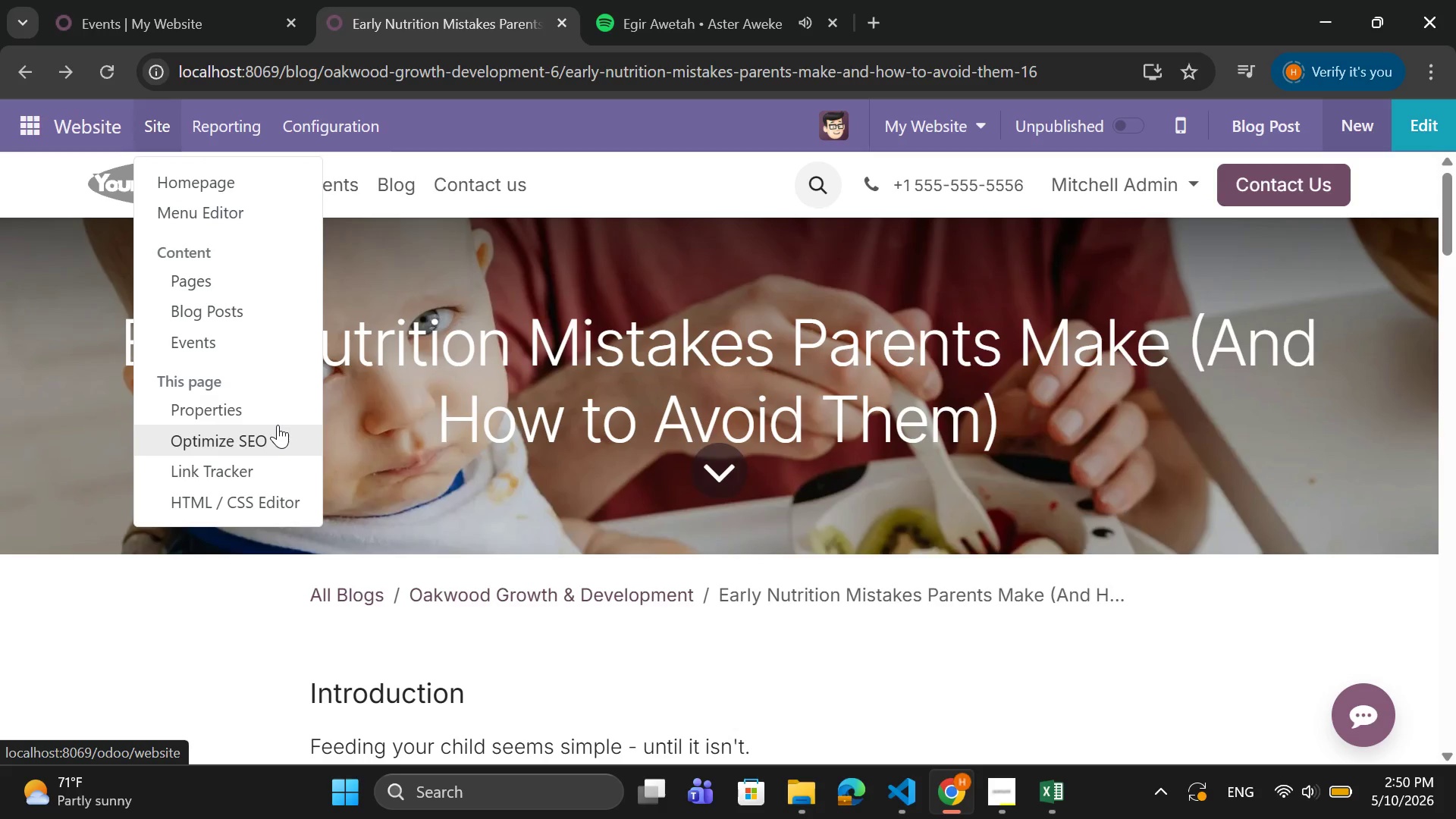 
left_click([301, 312])
 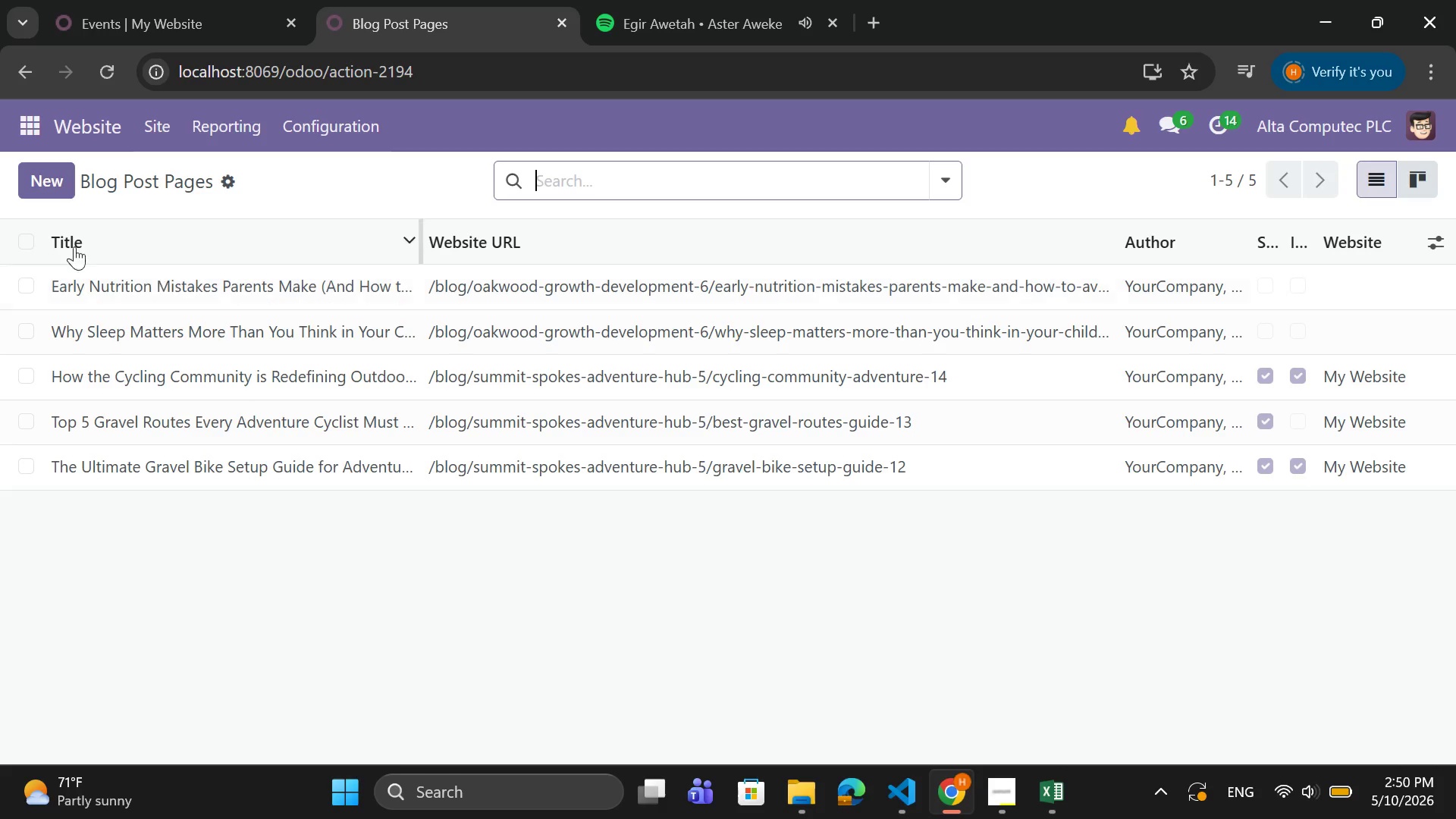 
left_click([36, 174])
 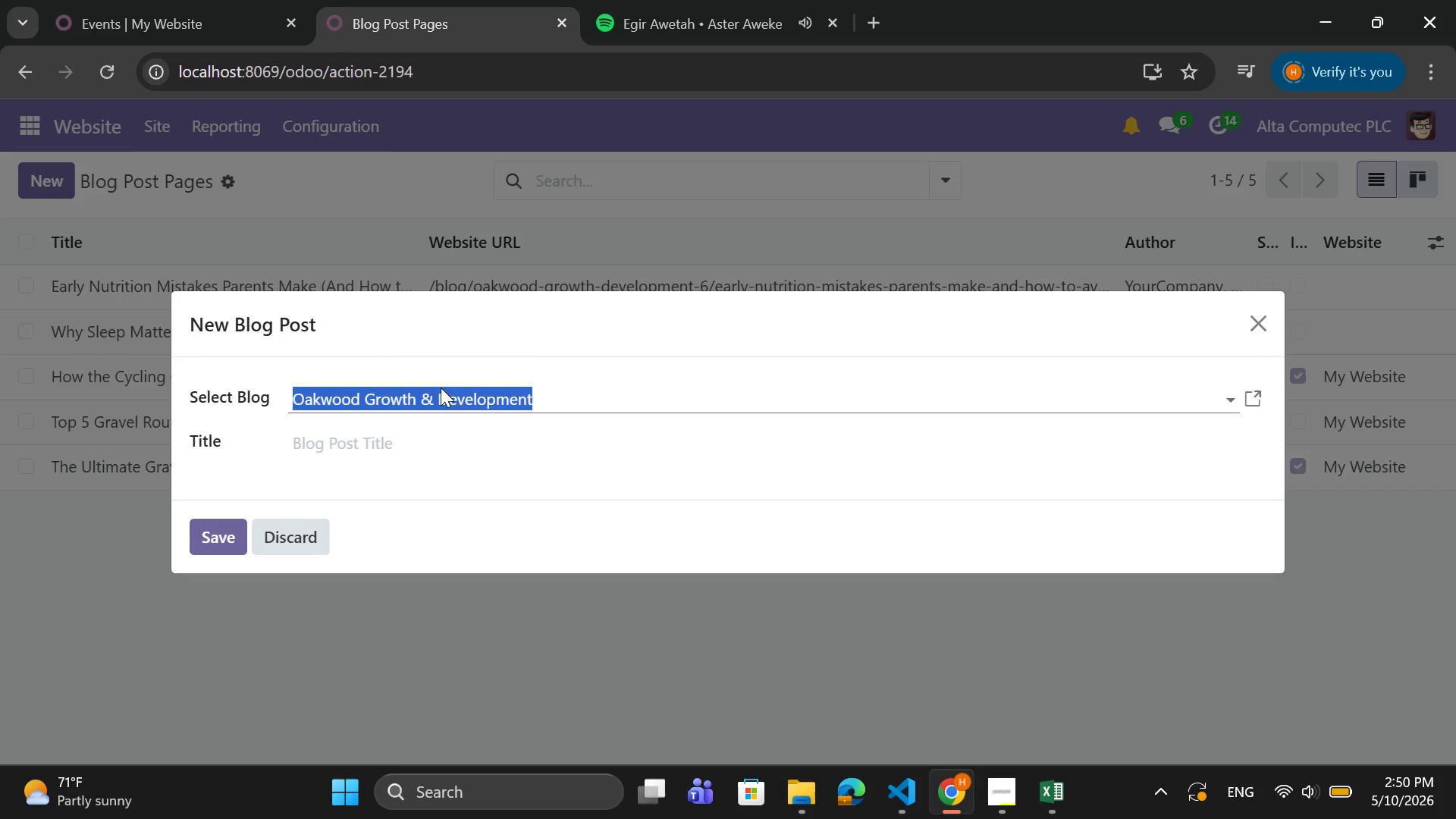 
left_click([428, 447])
 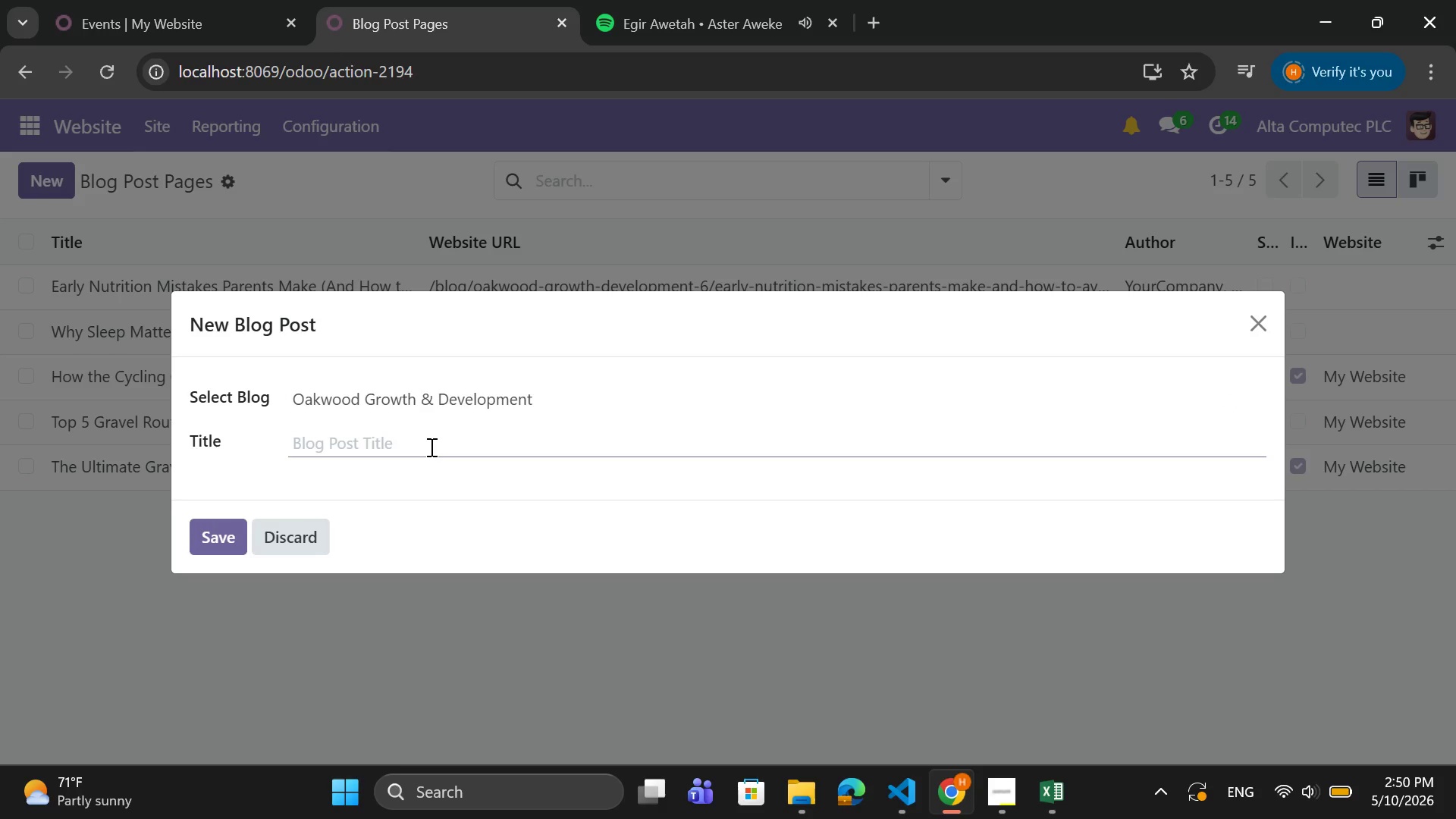 
type(Understanding Developmental Mileso)
key(Backspace)
type(tones: What to EX)
key(Backspace)
type(xpect in the First two)
key(Backspace)
key(Backspace)
key(Backspace)
type(Two Years)
 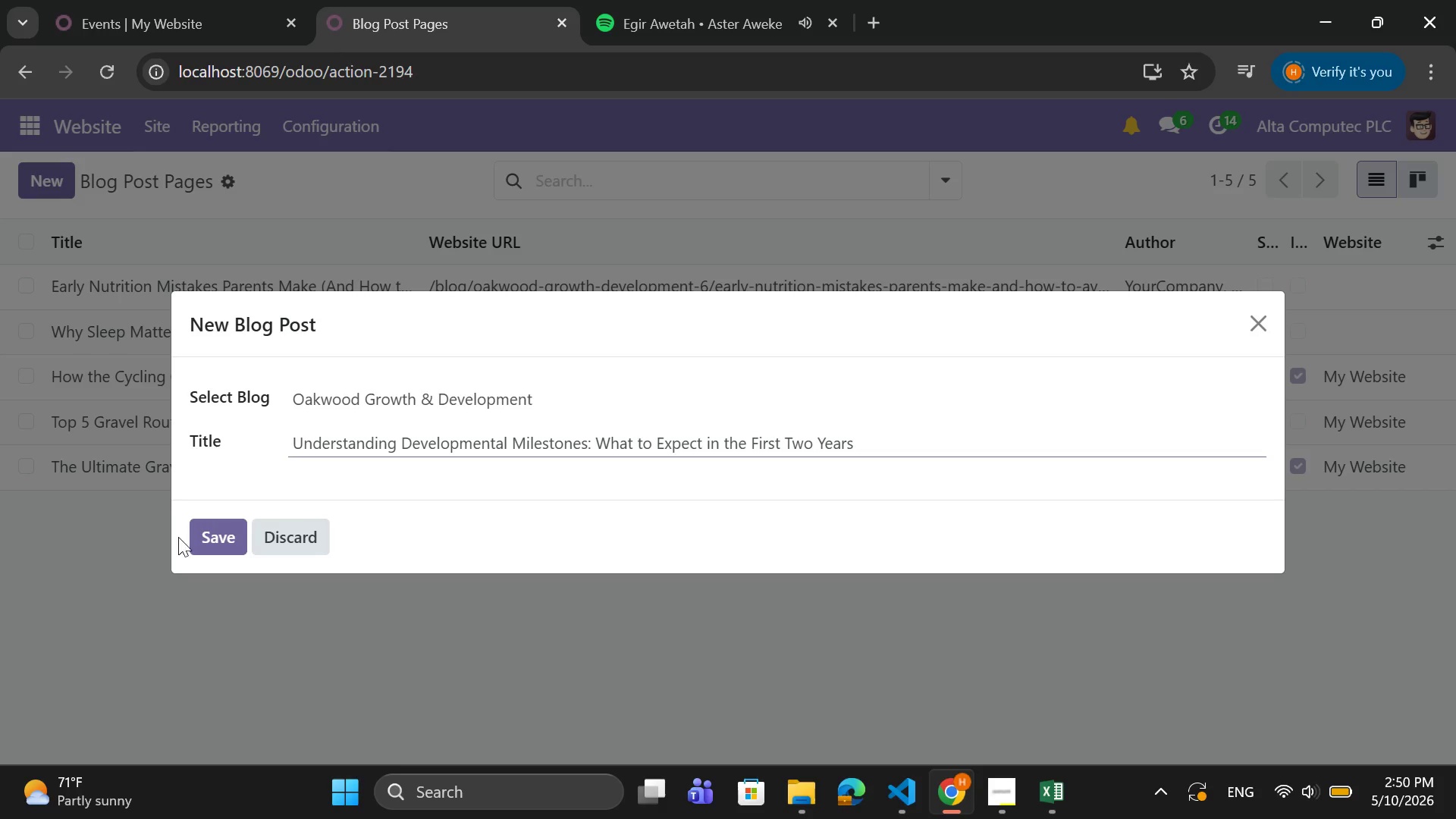 
left_click([200, 532])
 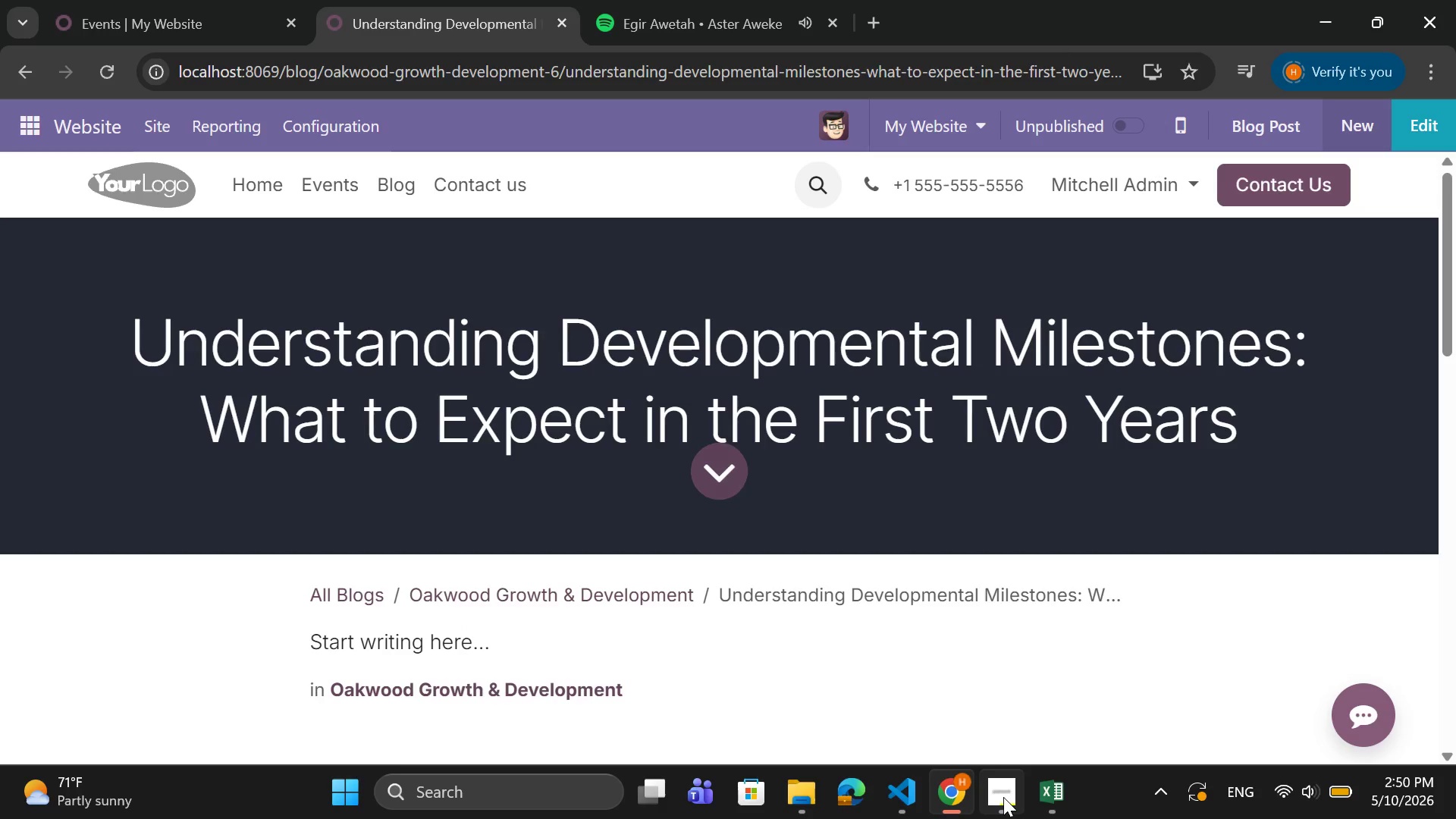 
wait(5.08)
 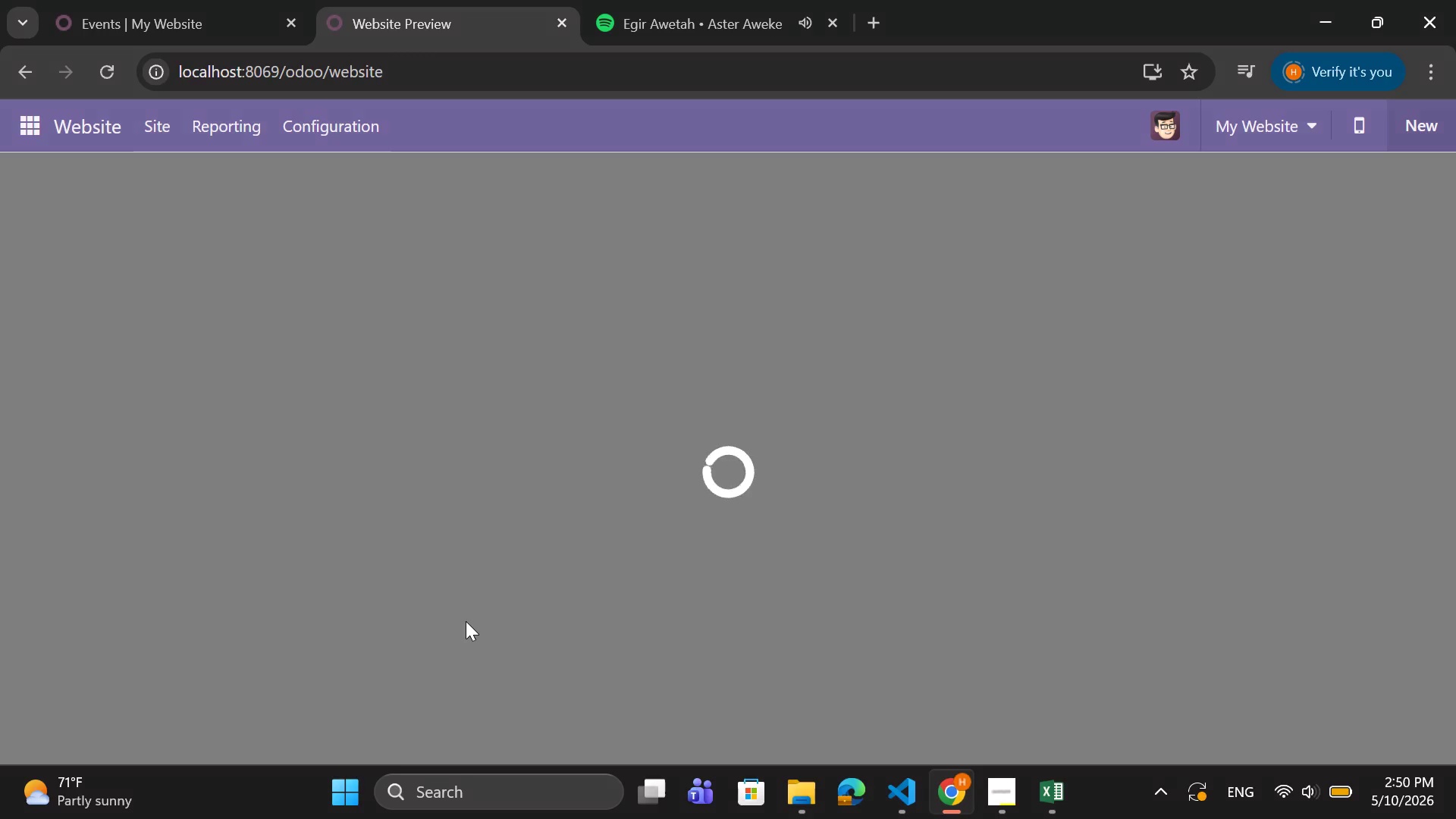 
left_click([1031, 718])